 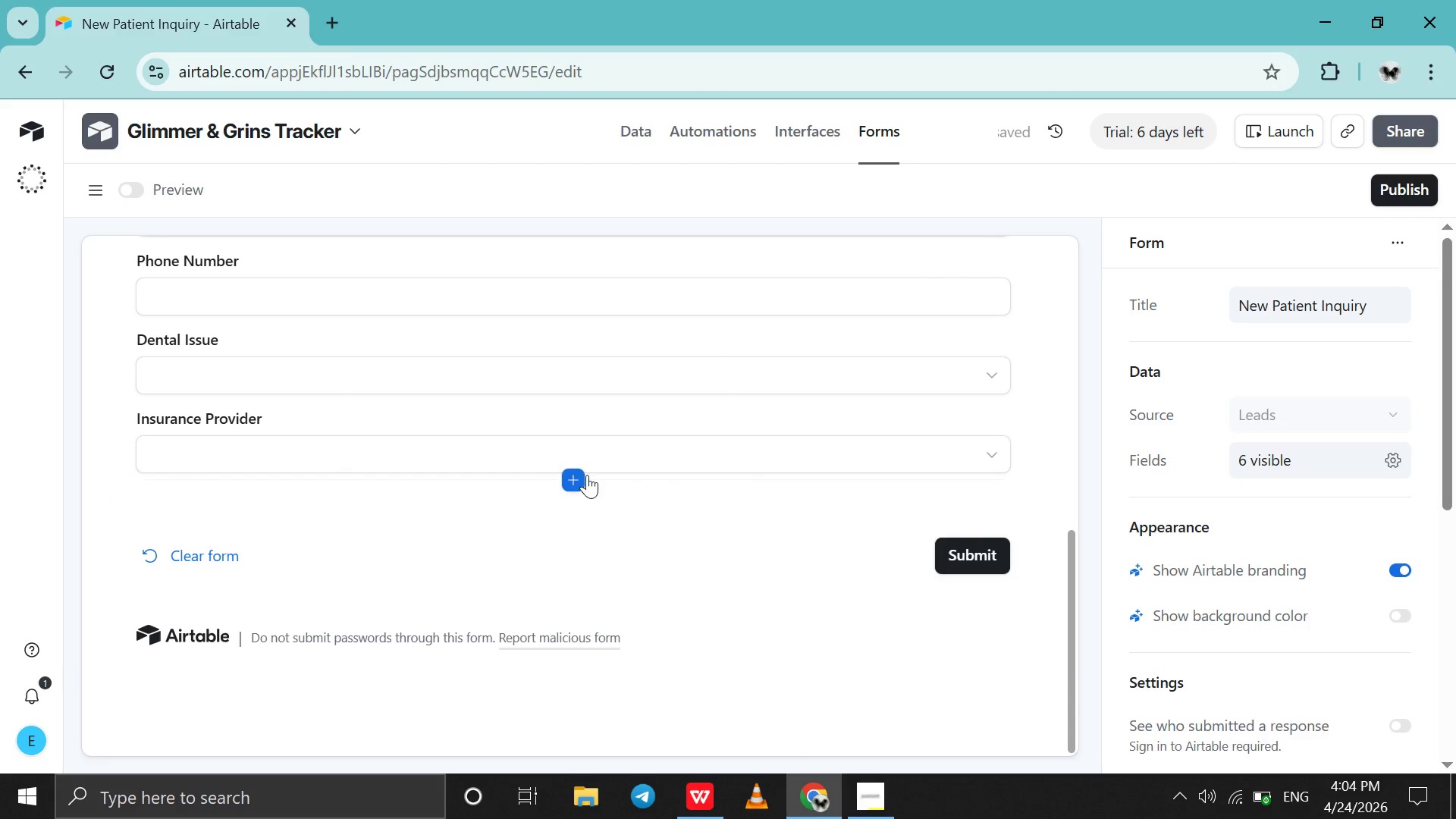 
left_click([576, 477])
 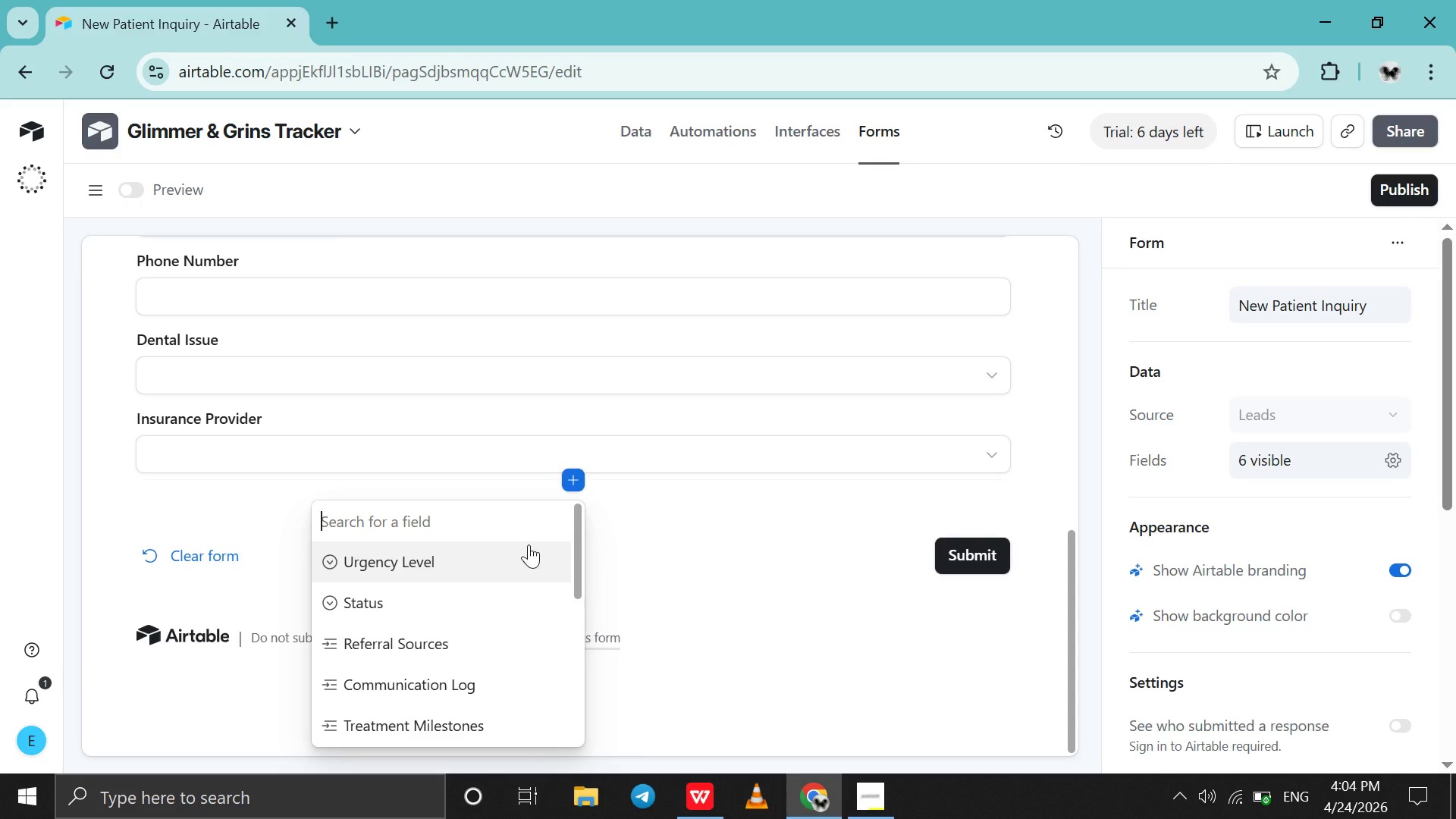 
scroll: coordinate [529, 544], scroll_direction: down, amount: 2.0
 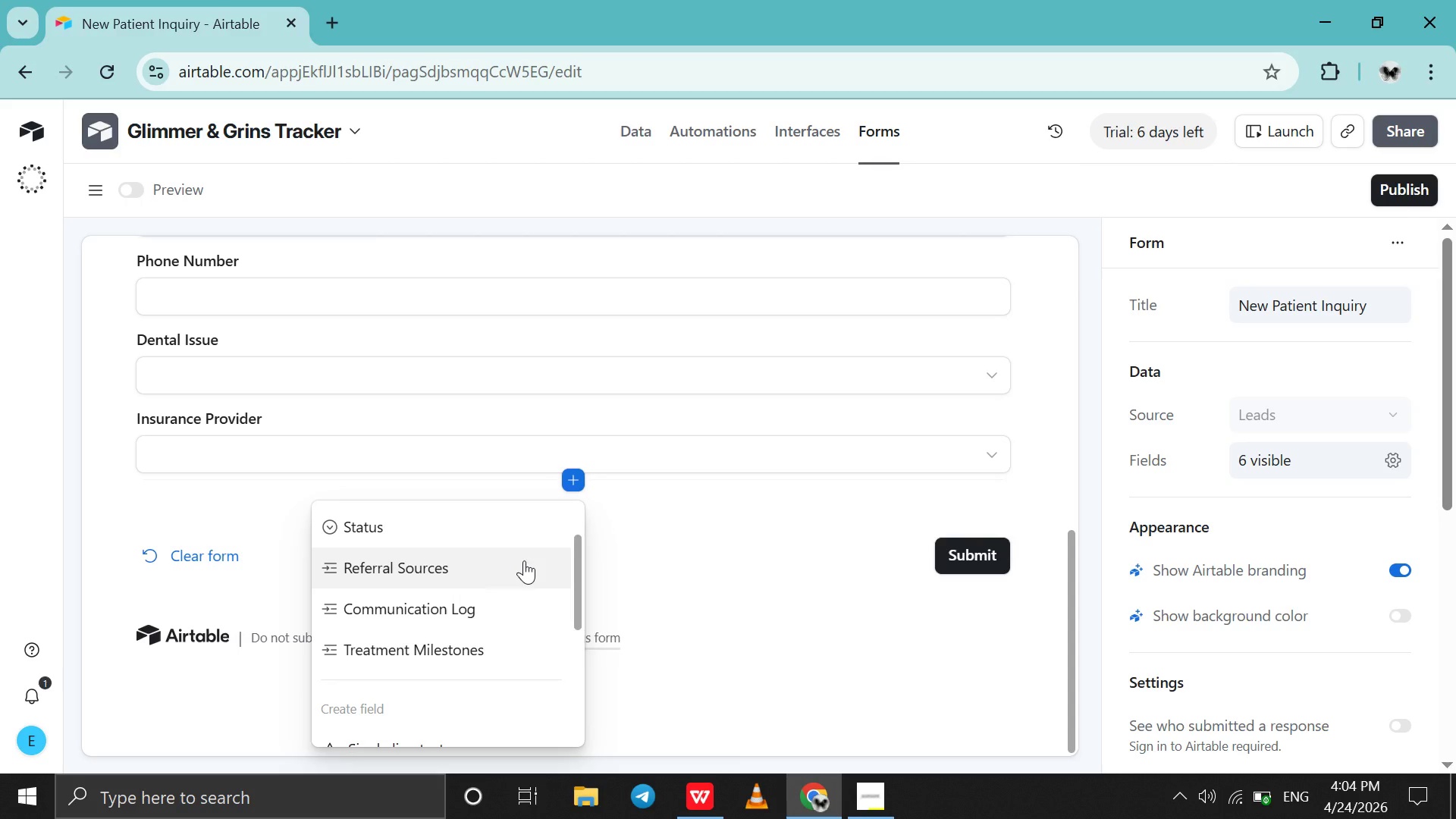 
left_click([524, 560])
 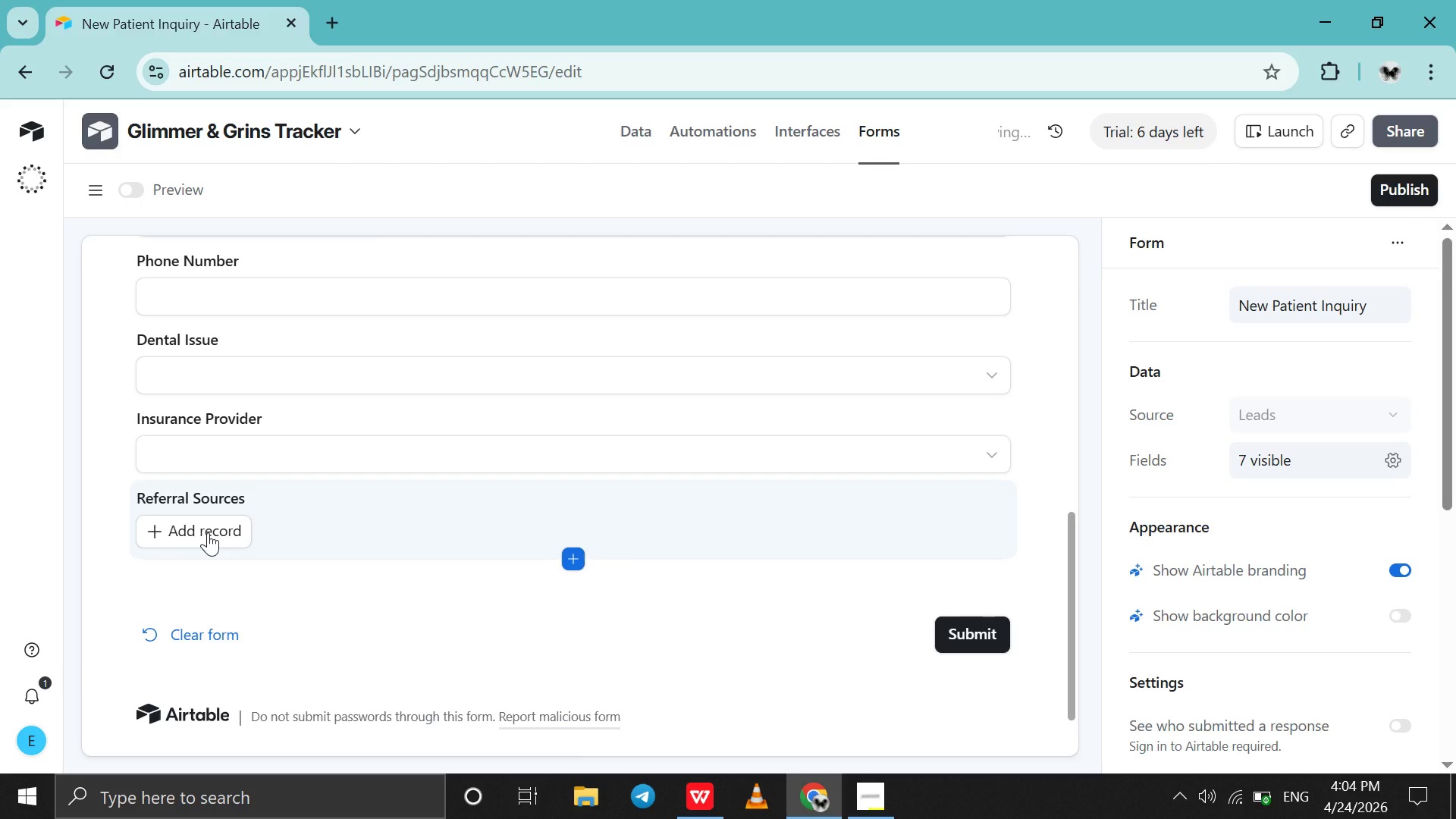 
left_click([208, 532])
 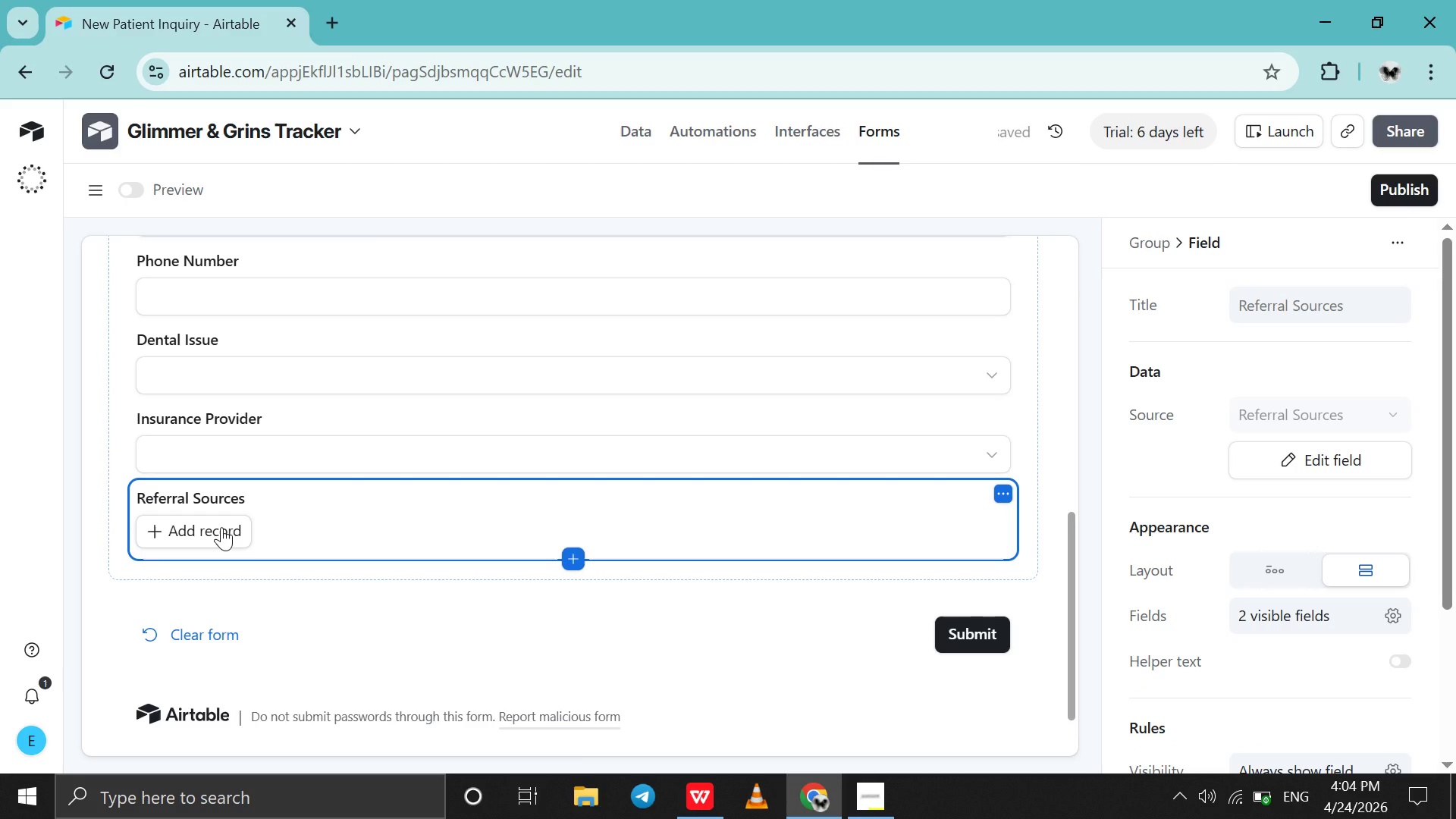 
left_click([224, 527])
 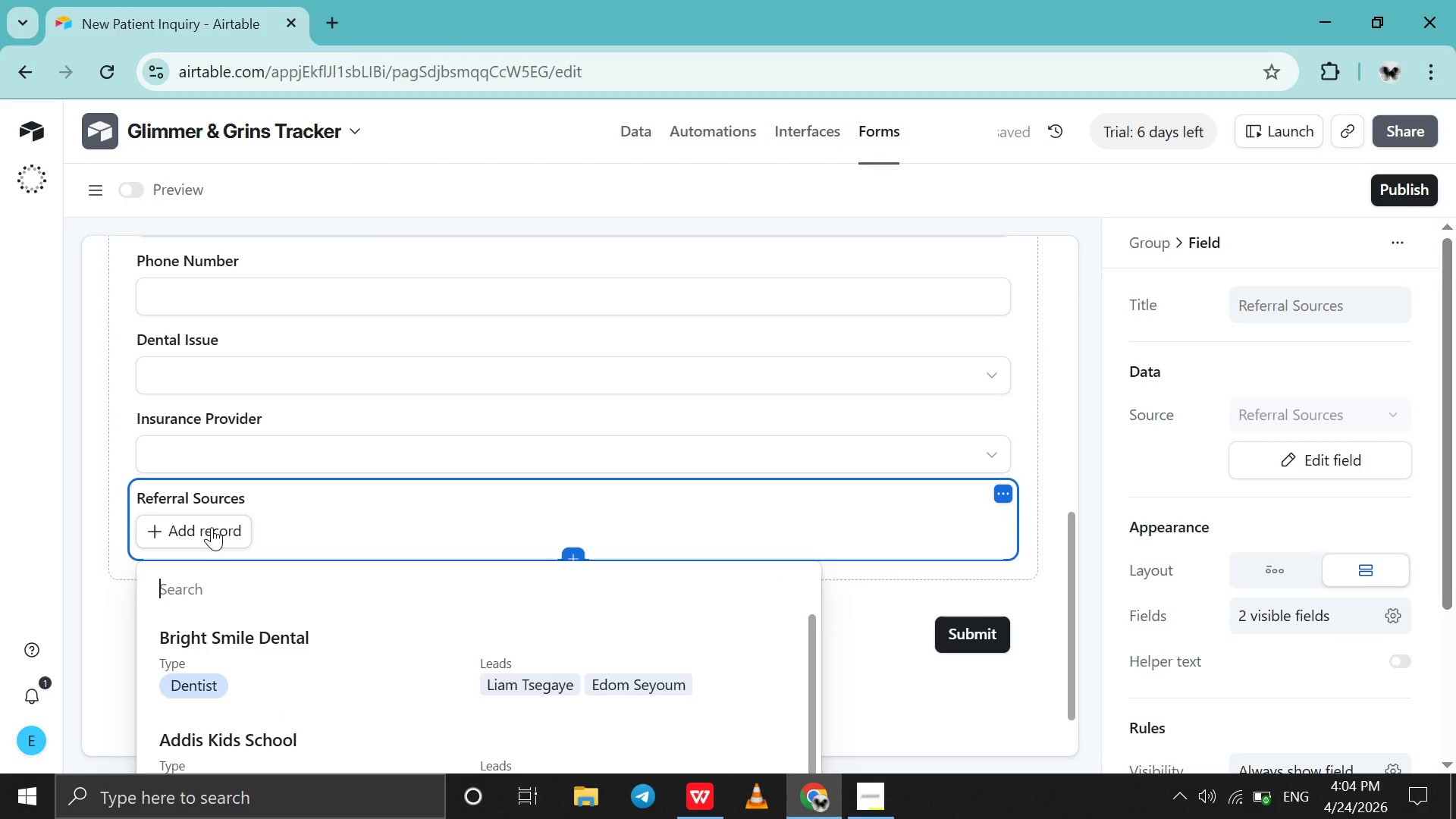 
scroll: coordinate [252, 642], scroll_direction: down, amount: 3.0
 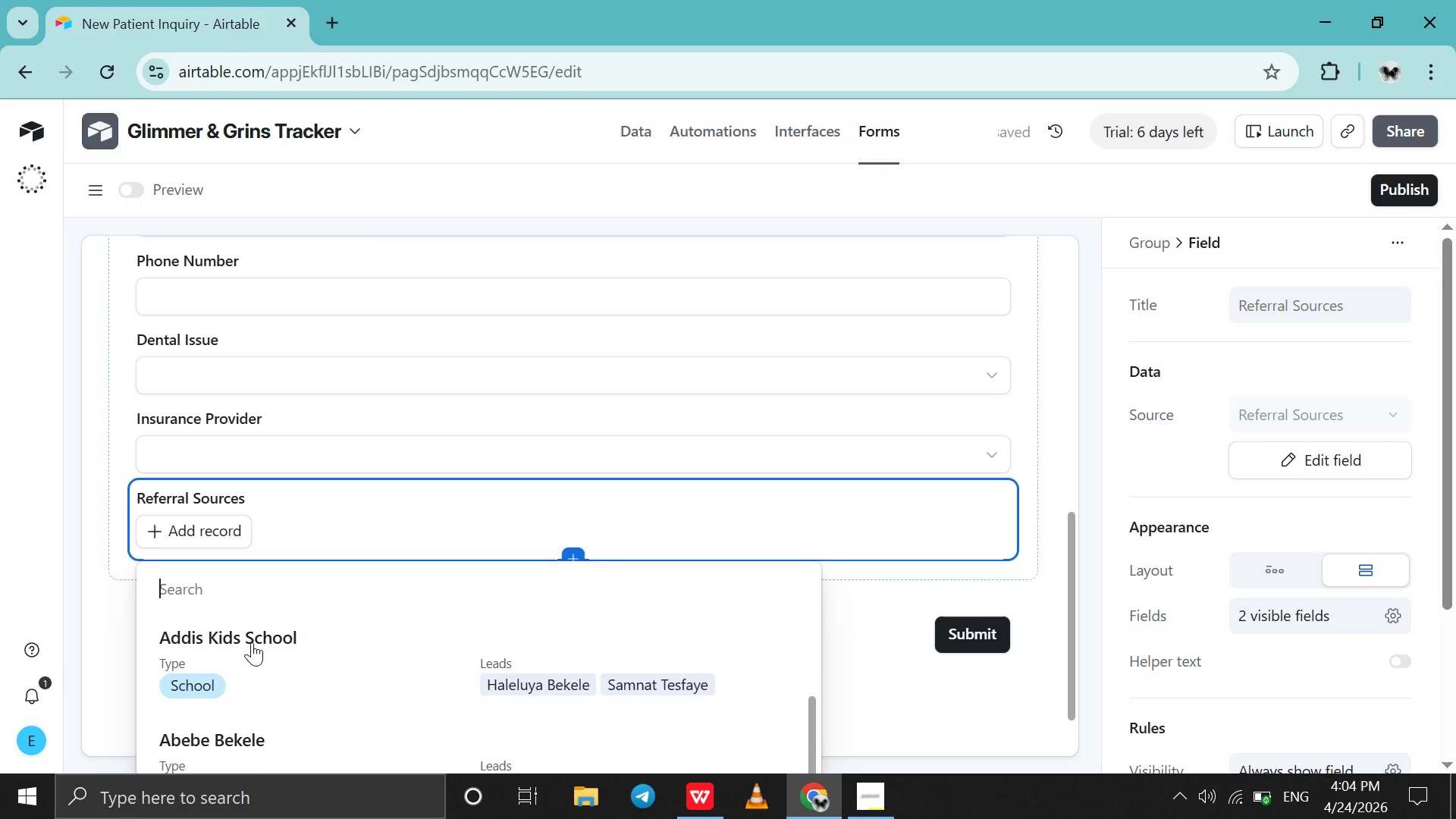 
scroll: coordinate [252, 642], scroll_direction: up, amount: 4.0
 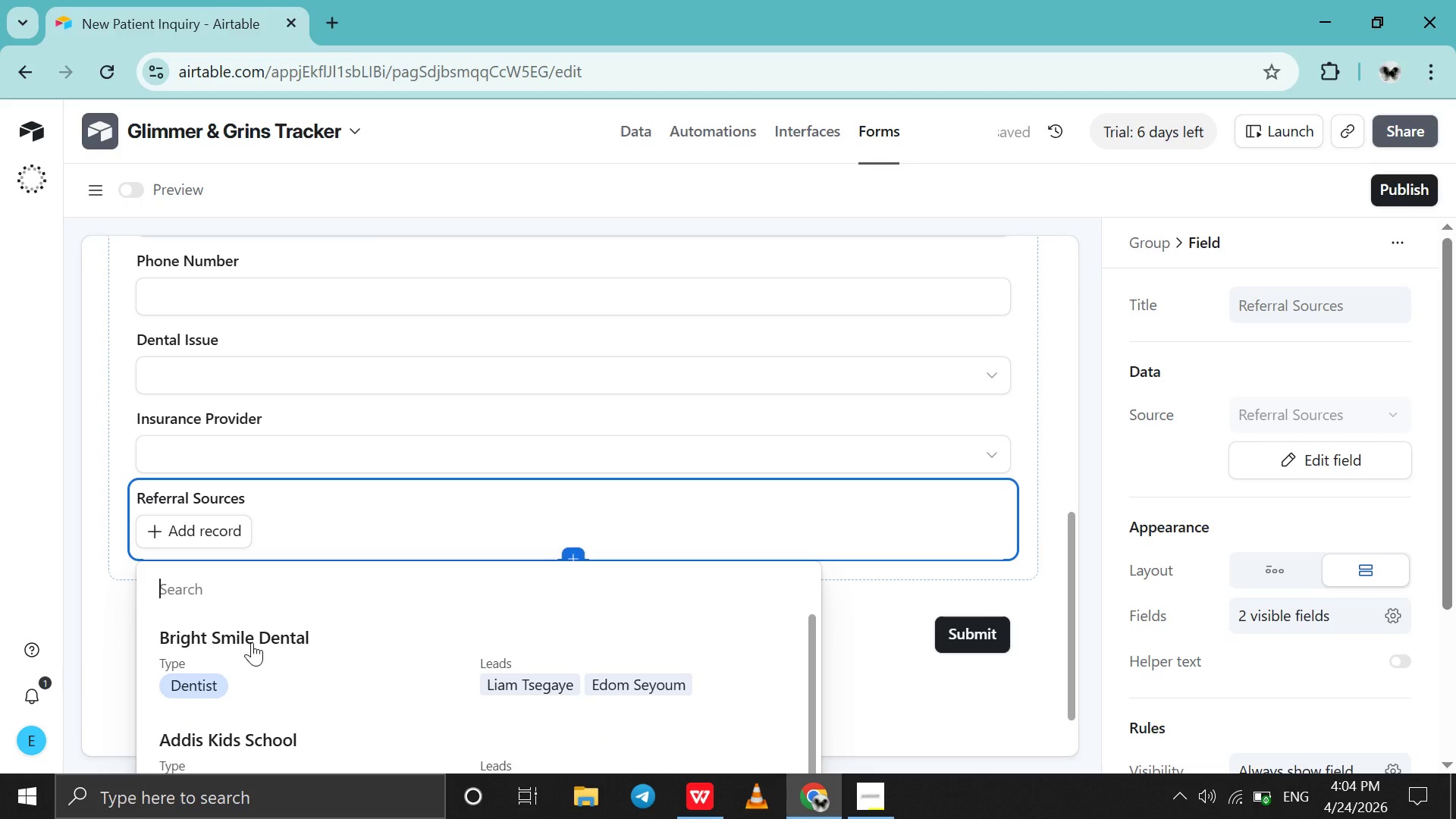 
left_click([252, 642])
 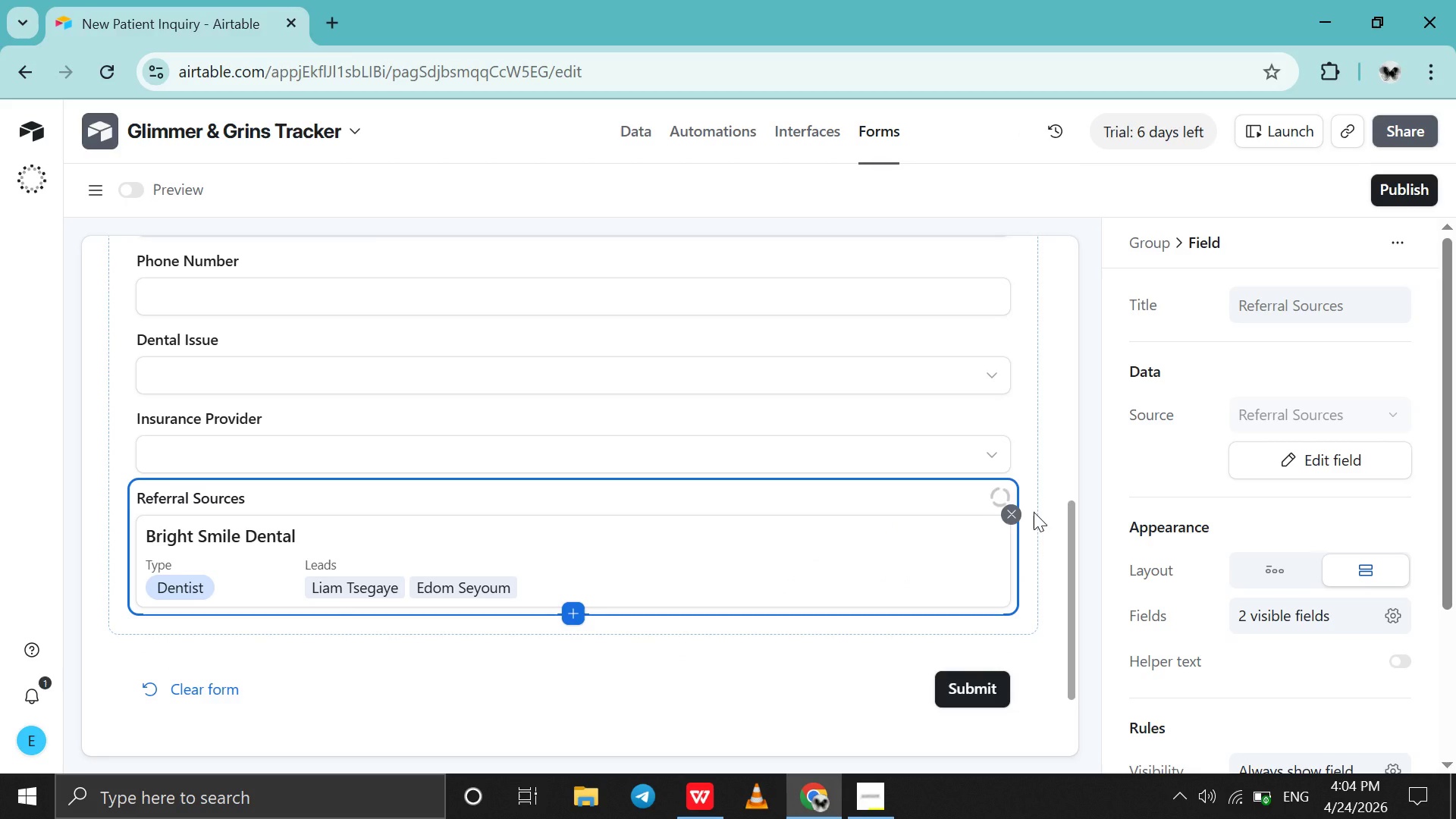 
left_click([1018, 513])
 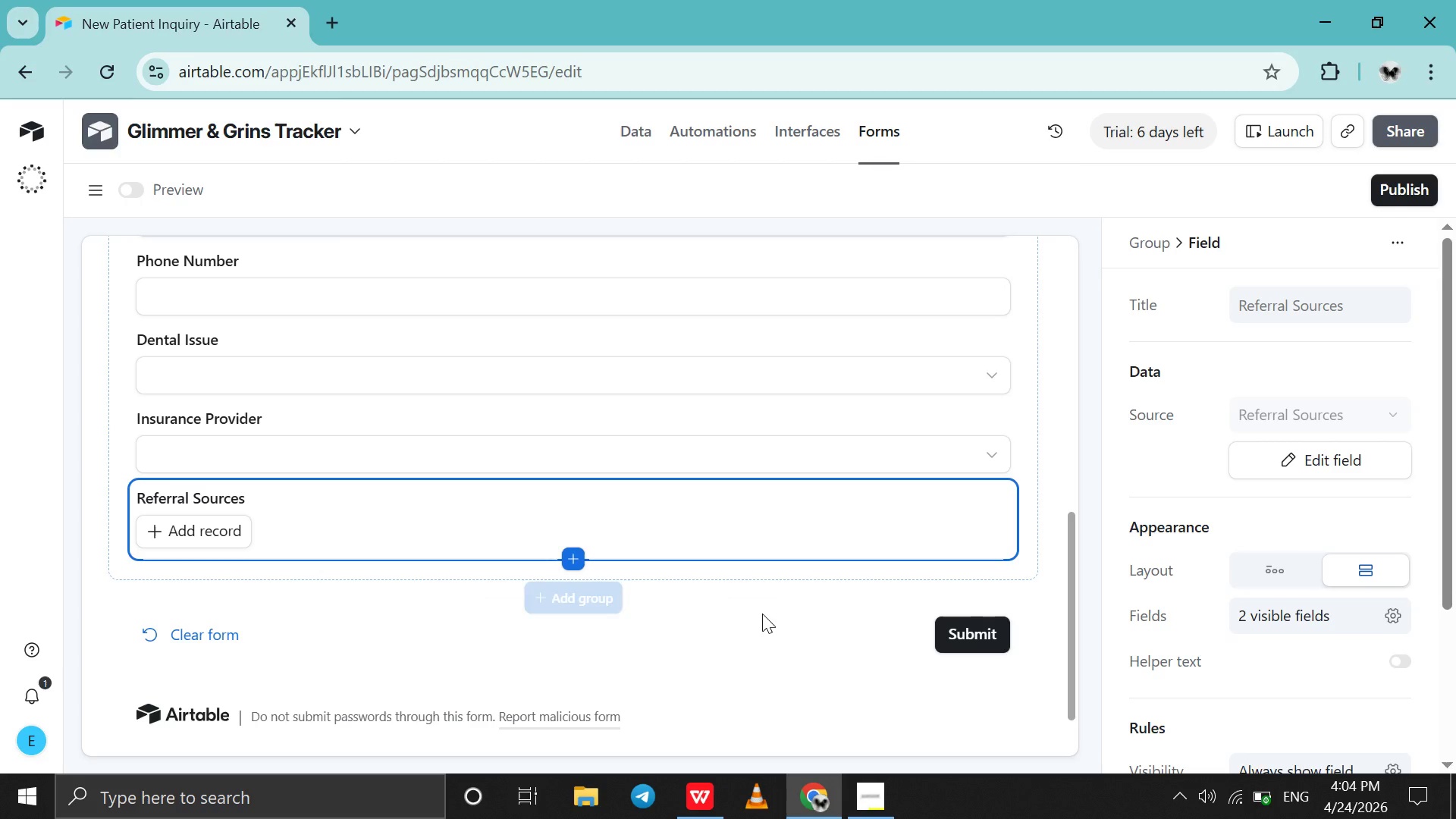 
left_click([762, 613])
 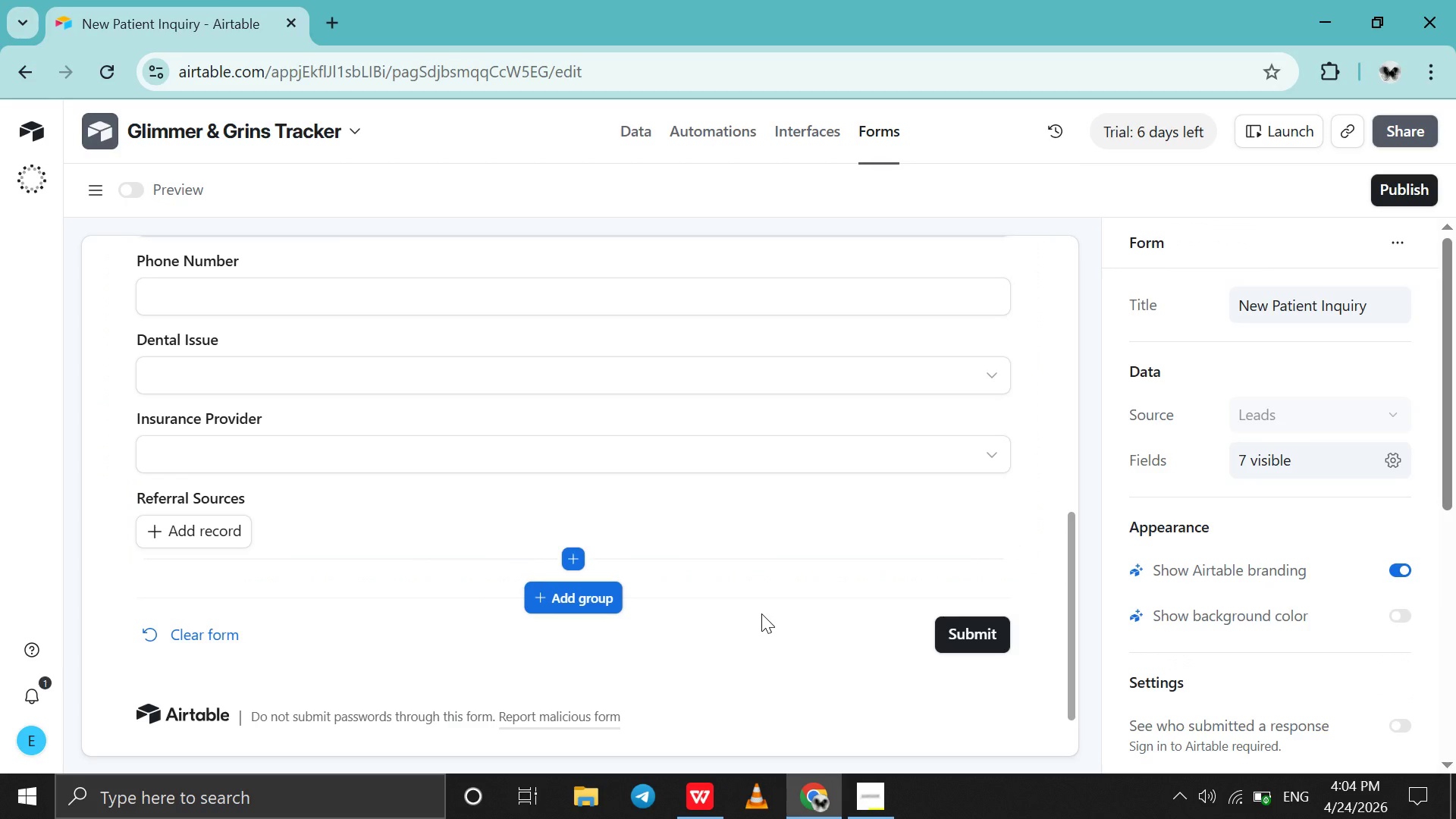 
wait(5.66)
 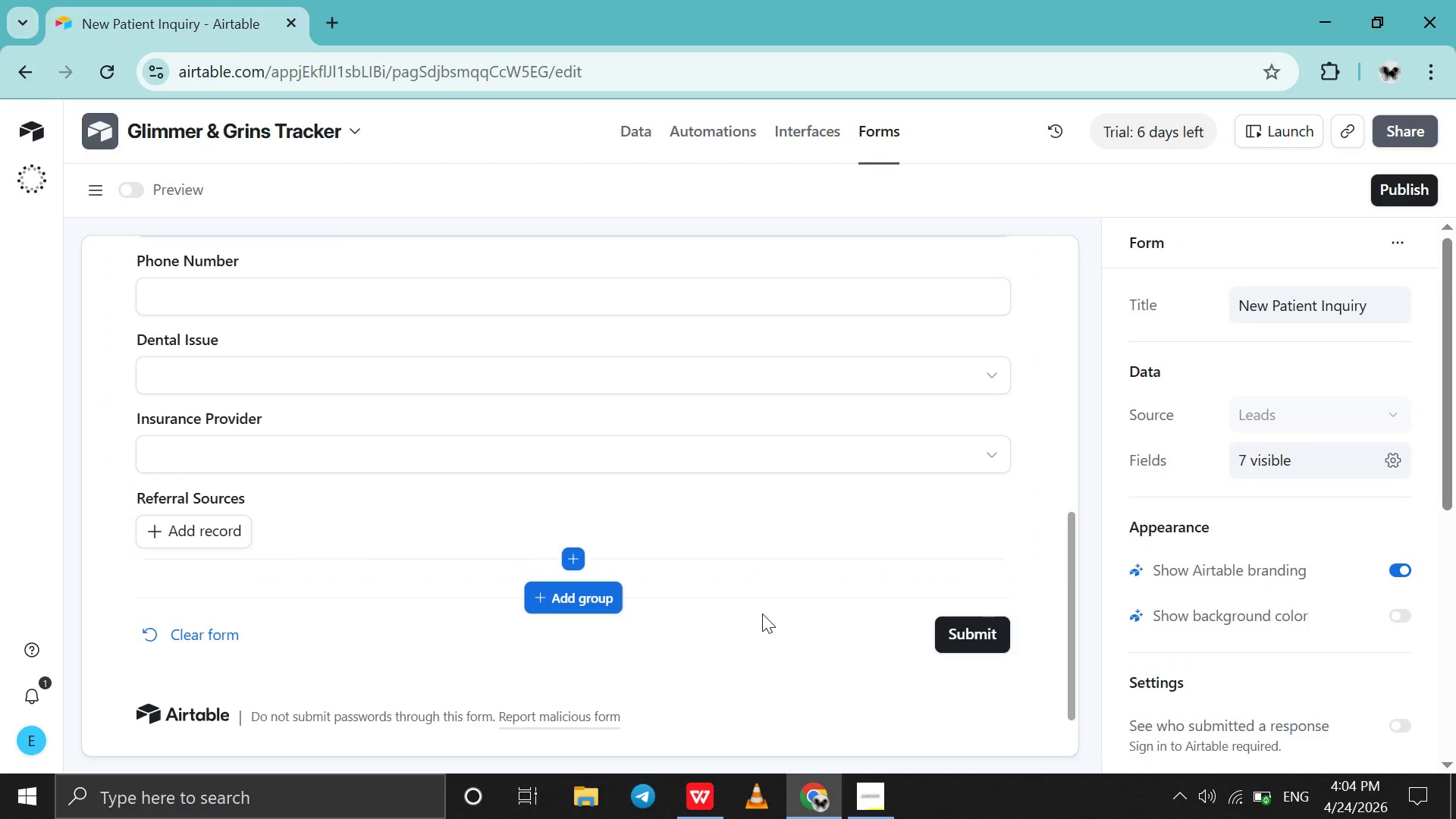 
left_click([972, 637])
 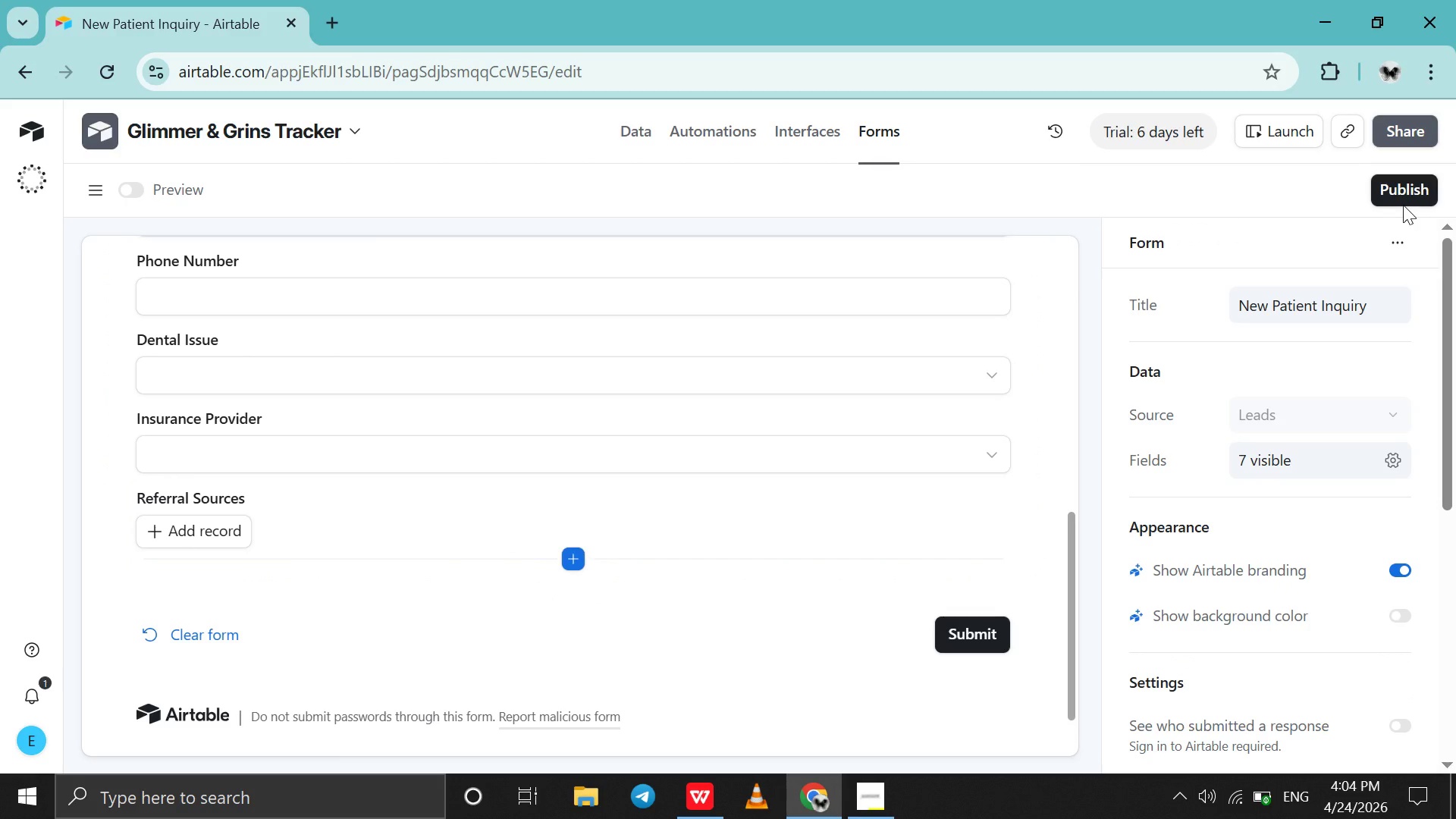 
left_click([1395, 190])
 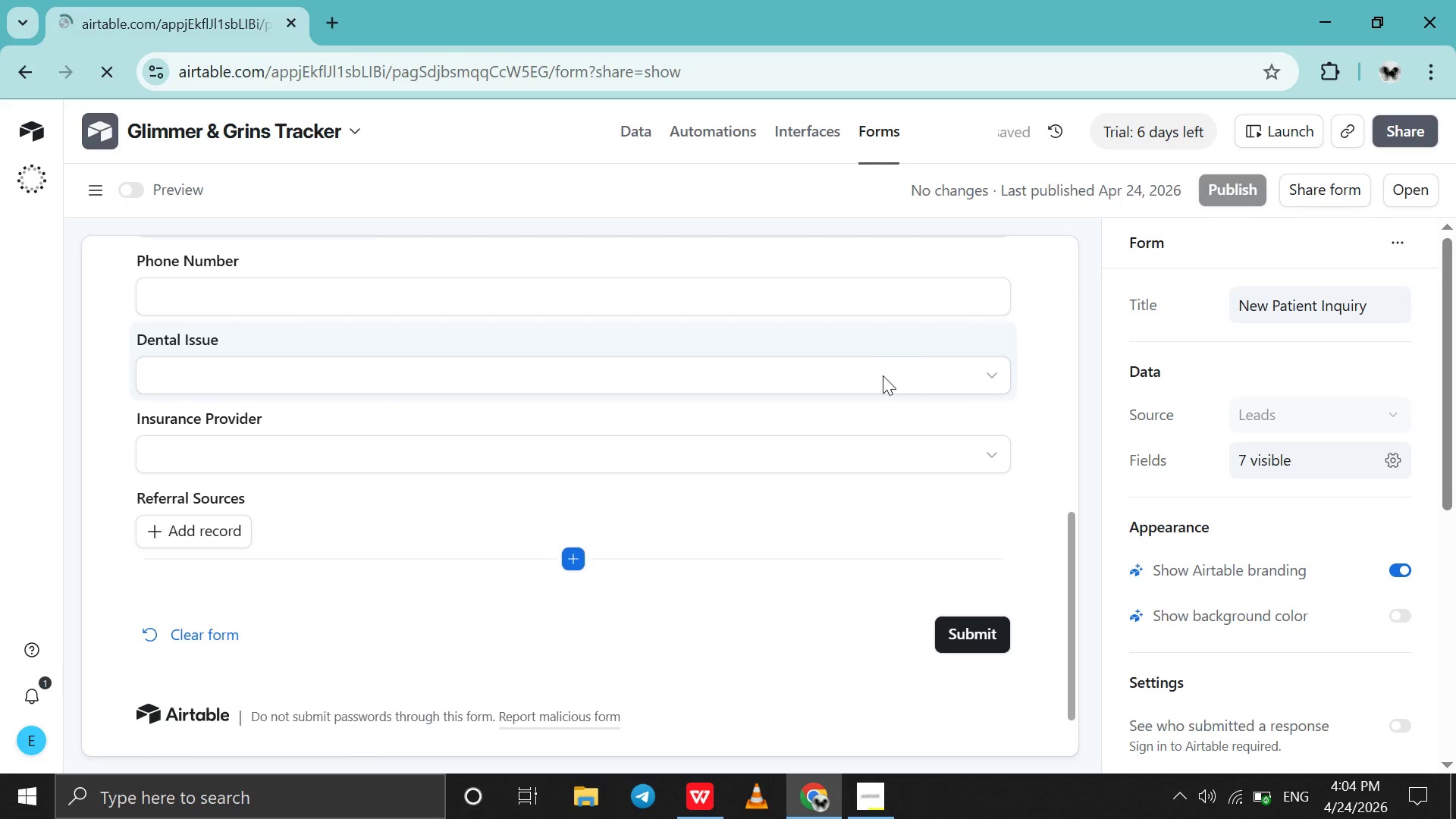 
wait(11.89)
 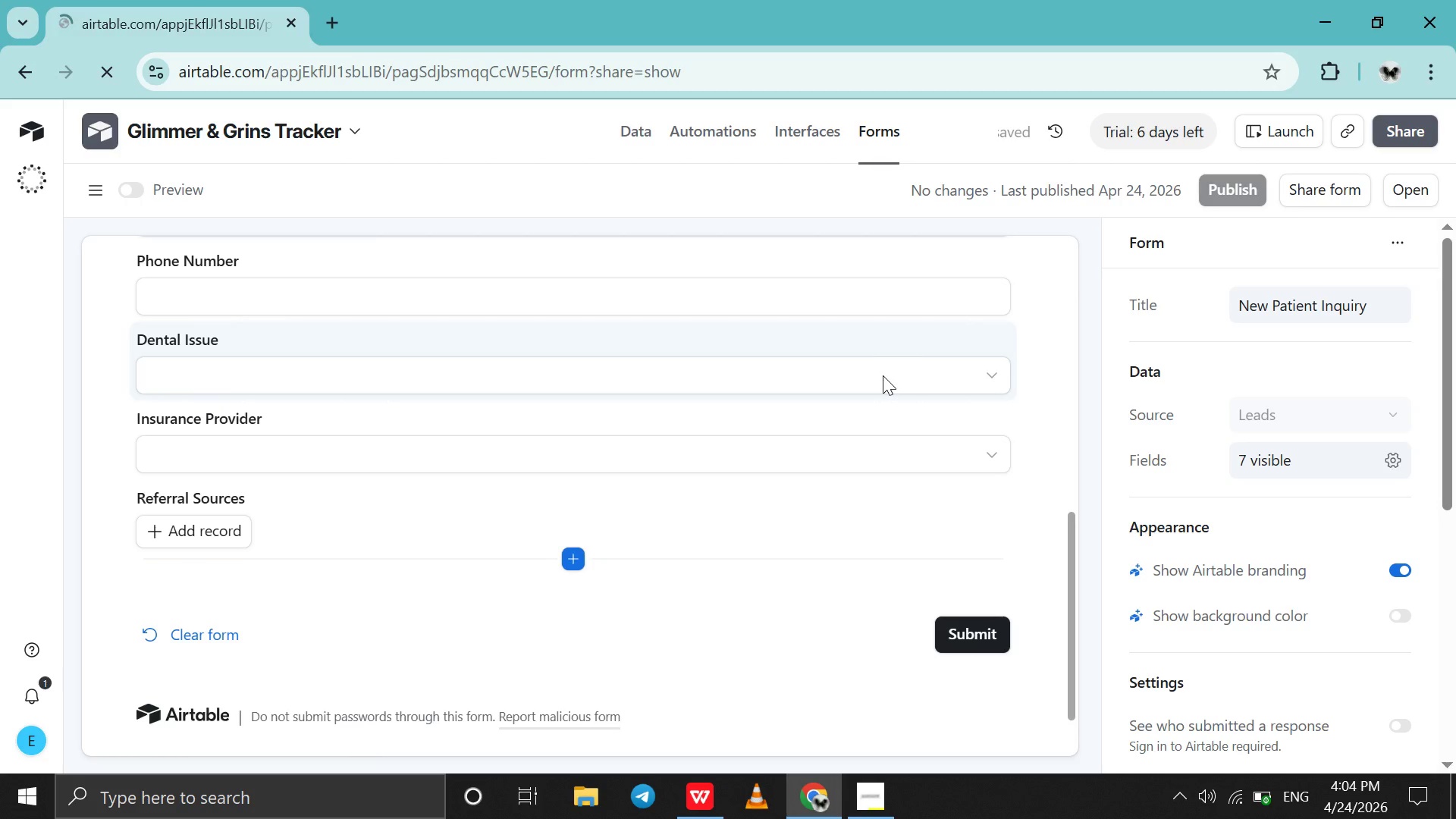 
left_click([862, 813])